 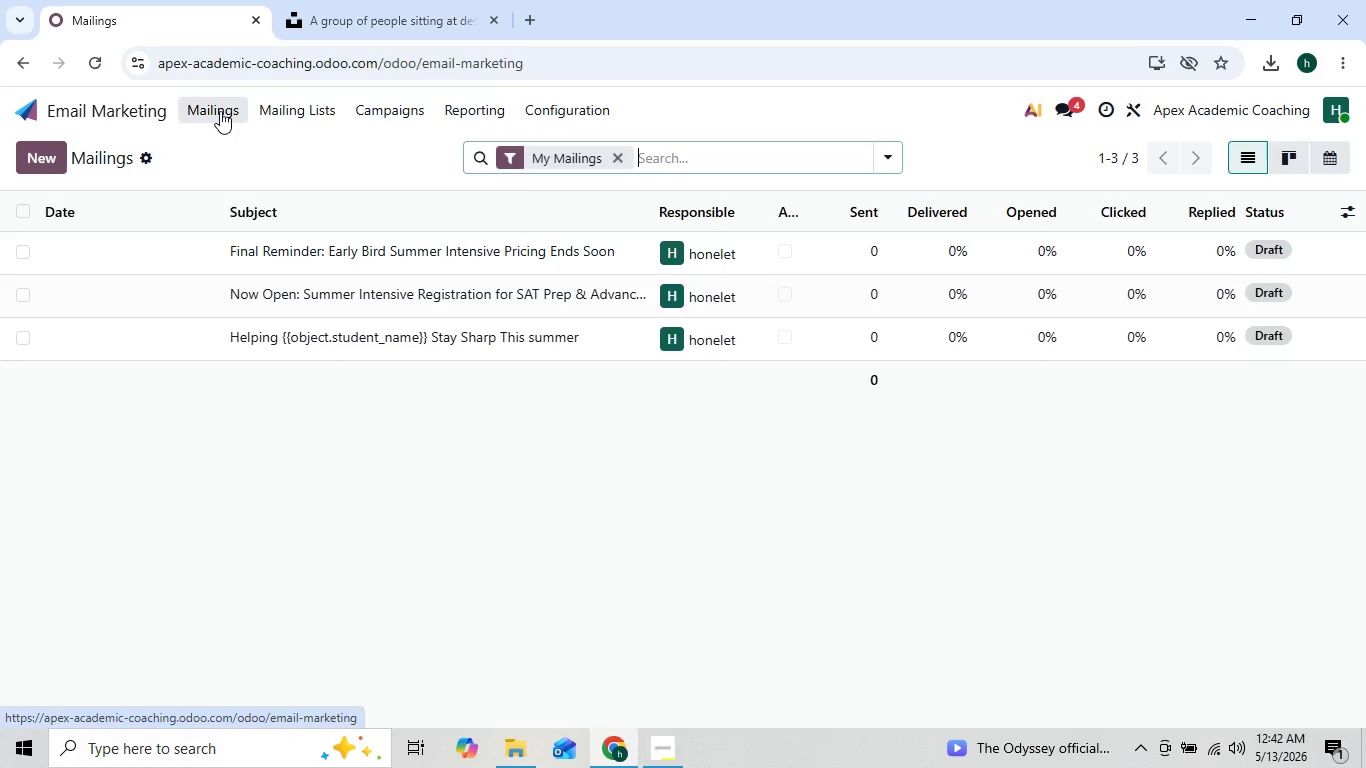 
mouse_move([279, 343])
 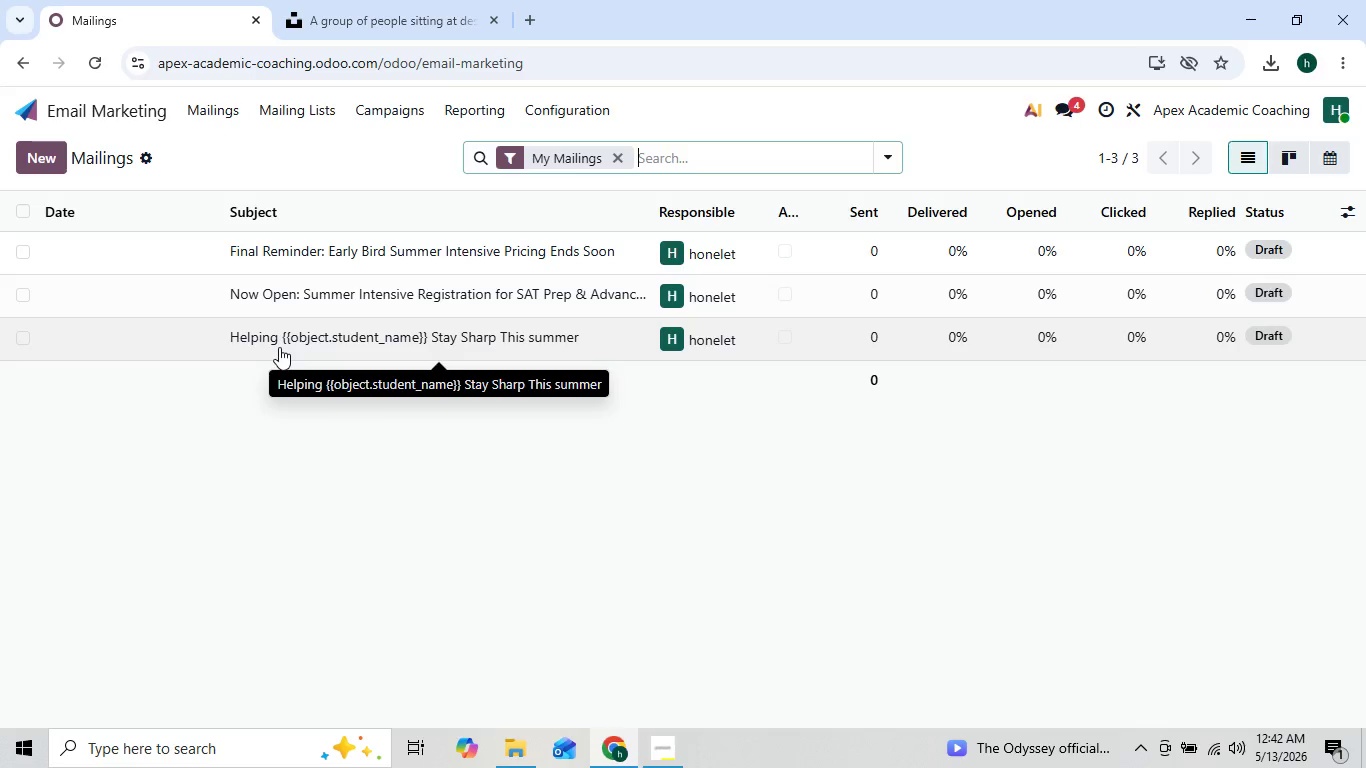 
left_click([279, 347])
 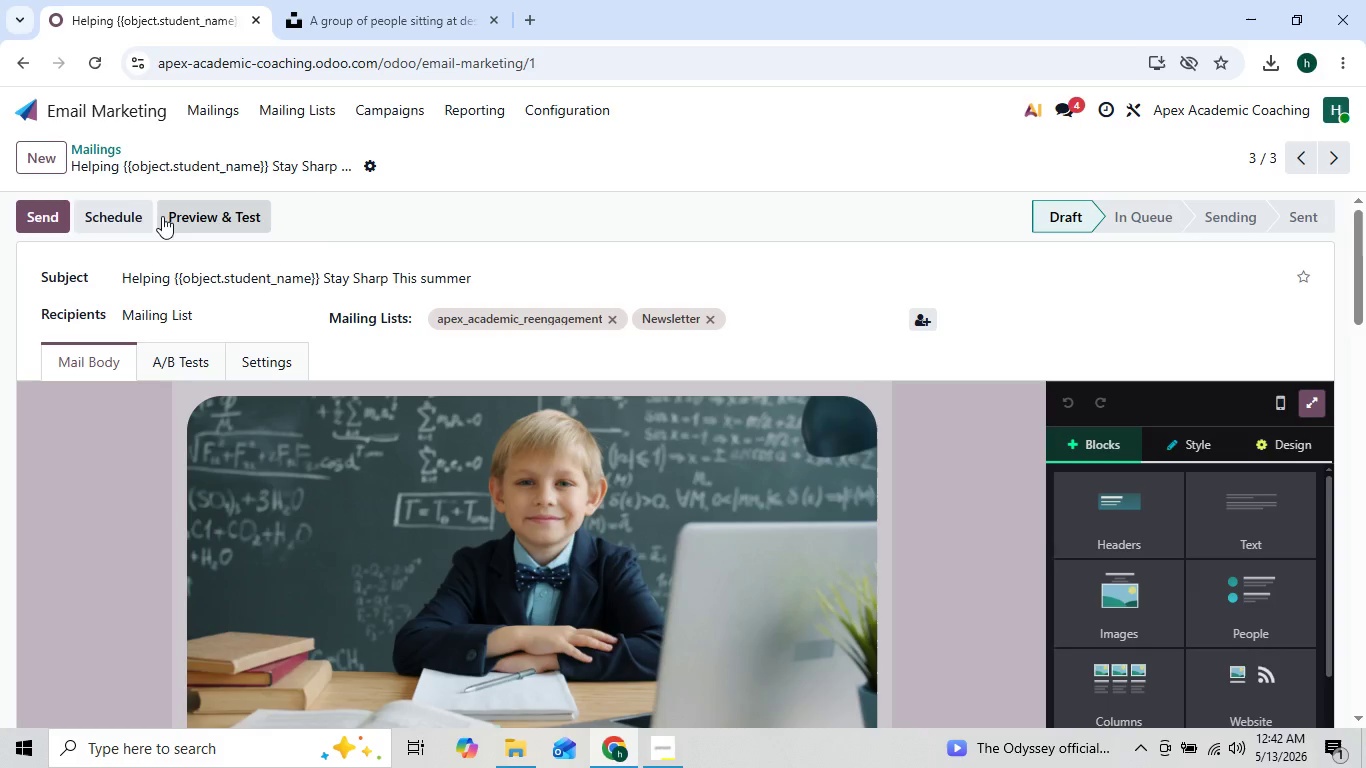 
left_click([132, 210])
 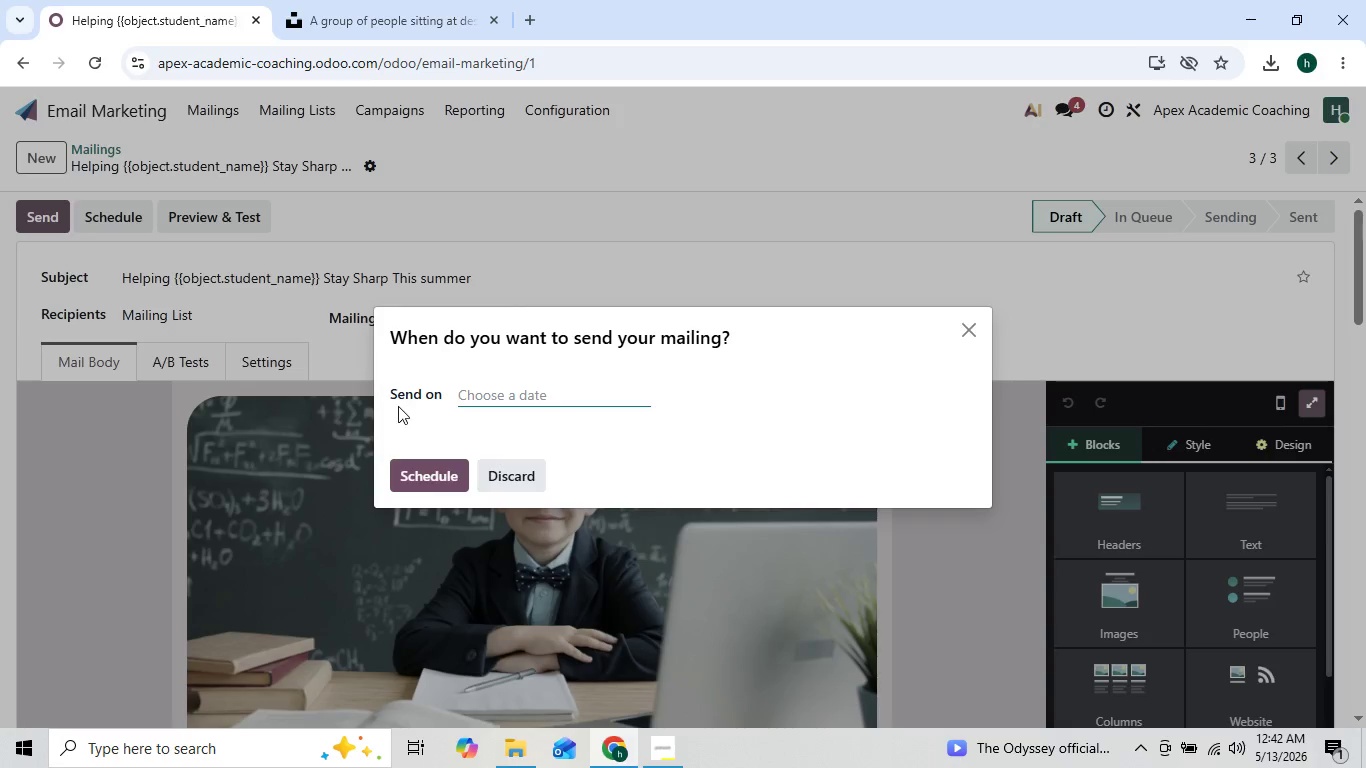 
left_click([523, 388])
 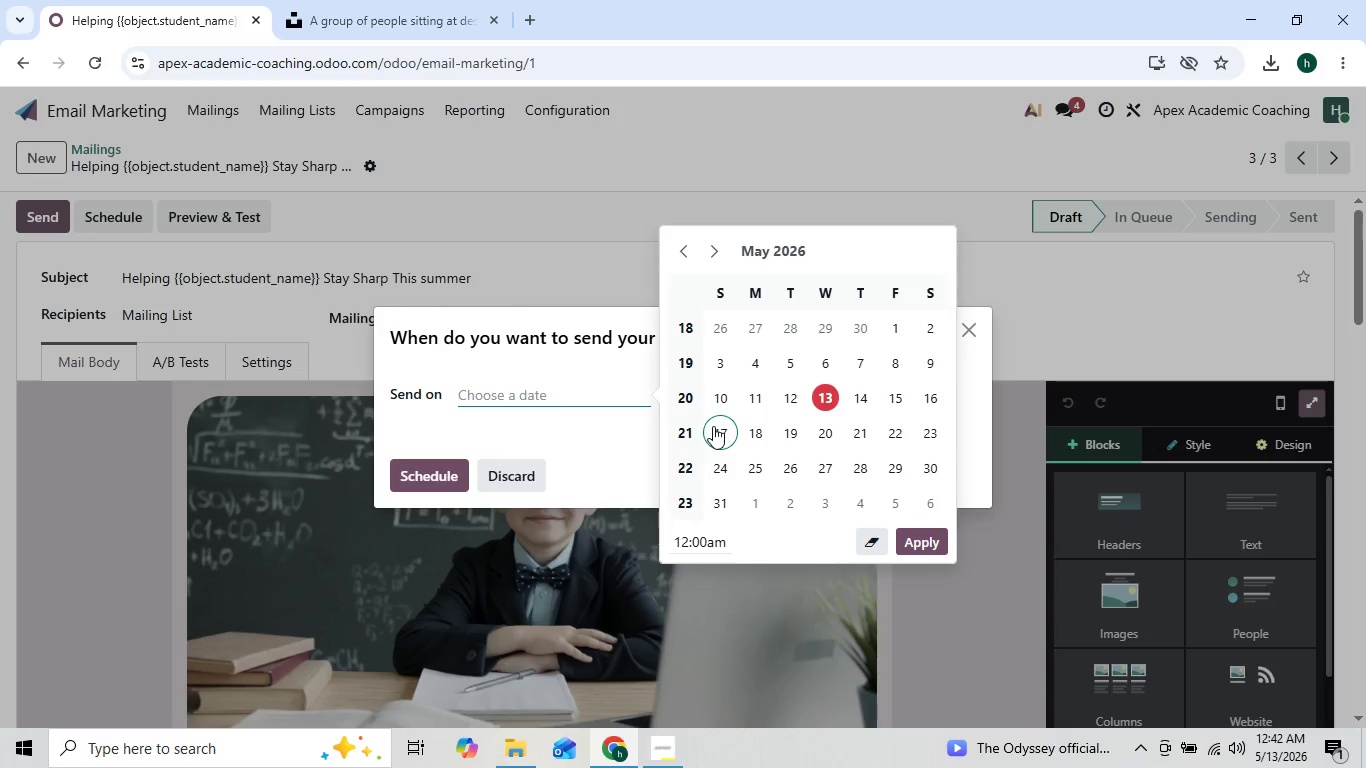 
left_click([718, 426])
 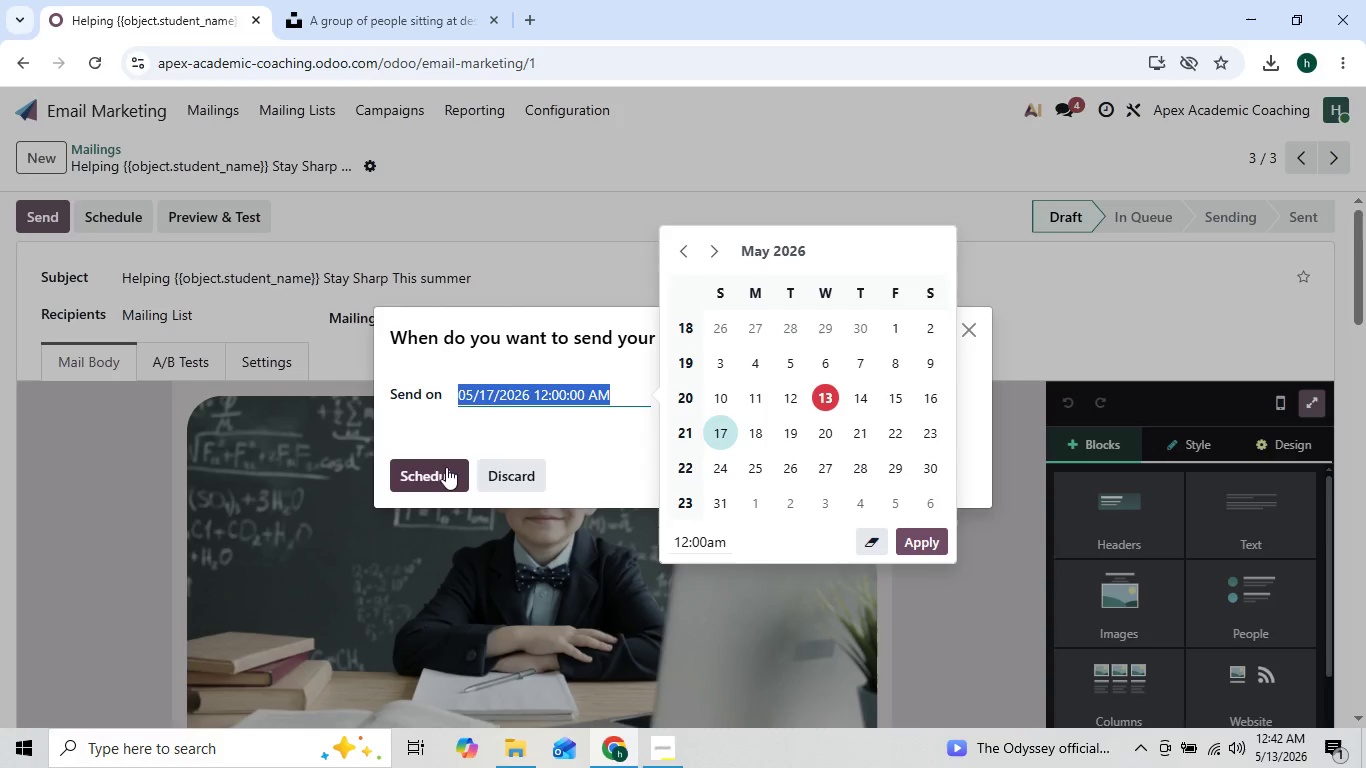 
left_click([440, 467])
 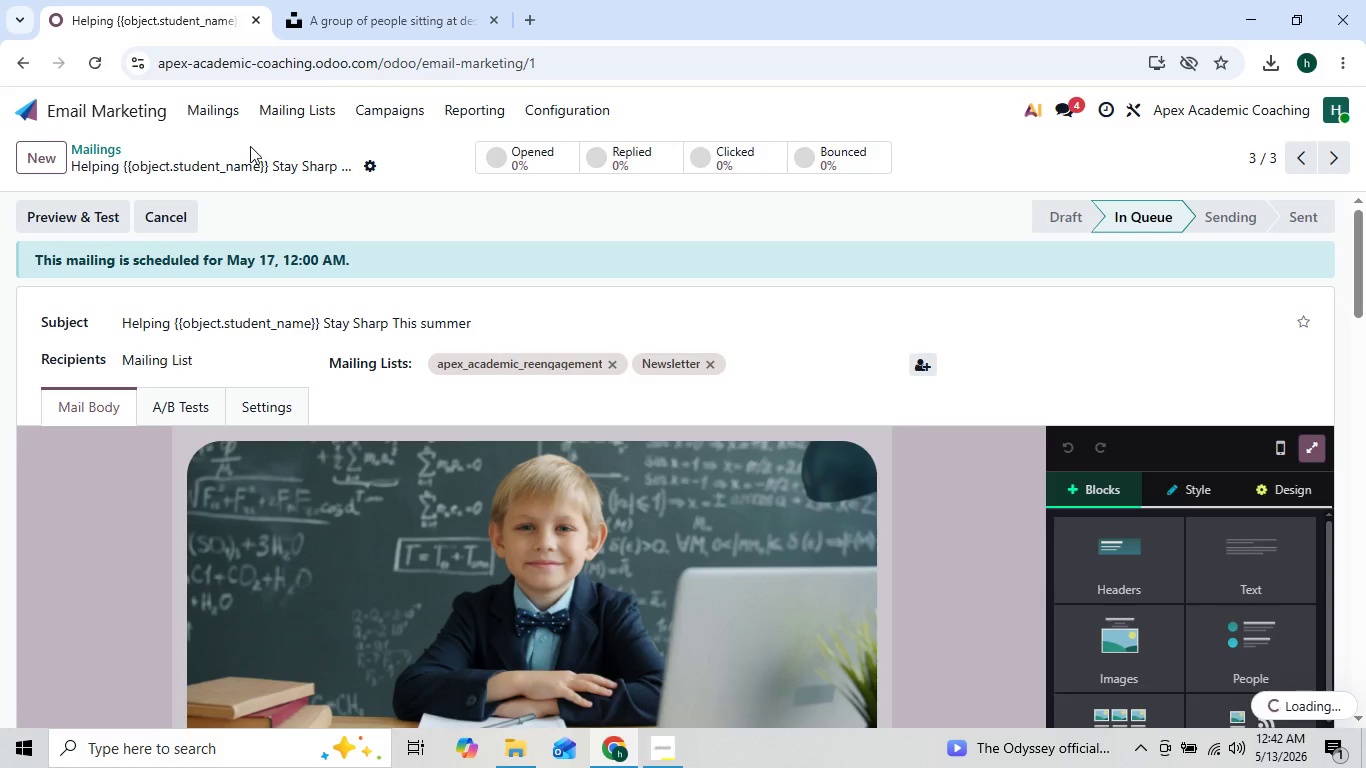 
left_click([228, 107])
 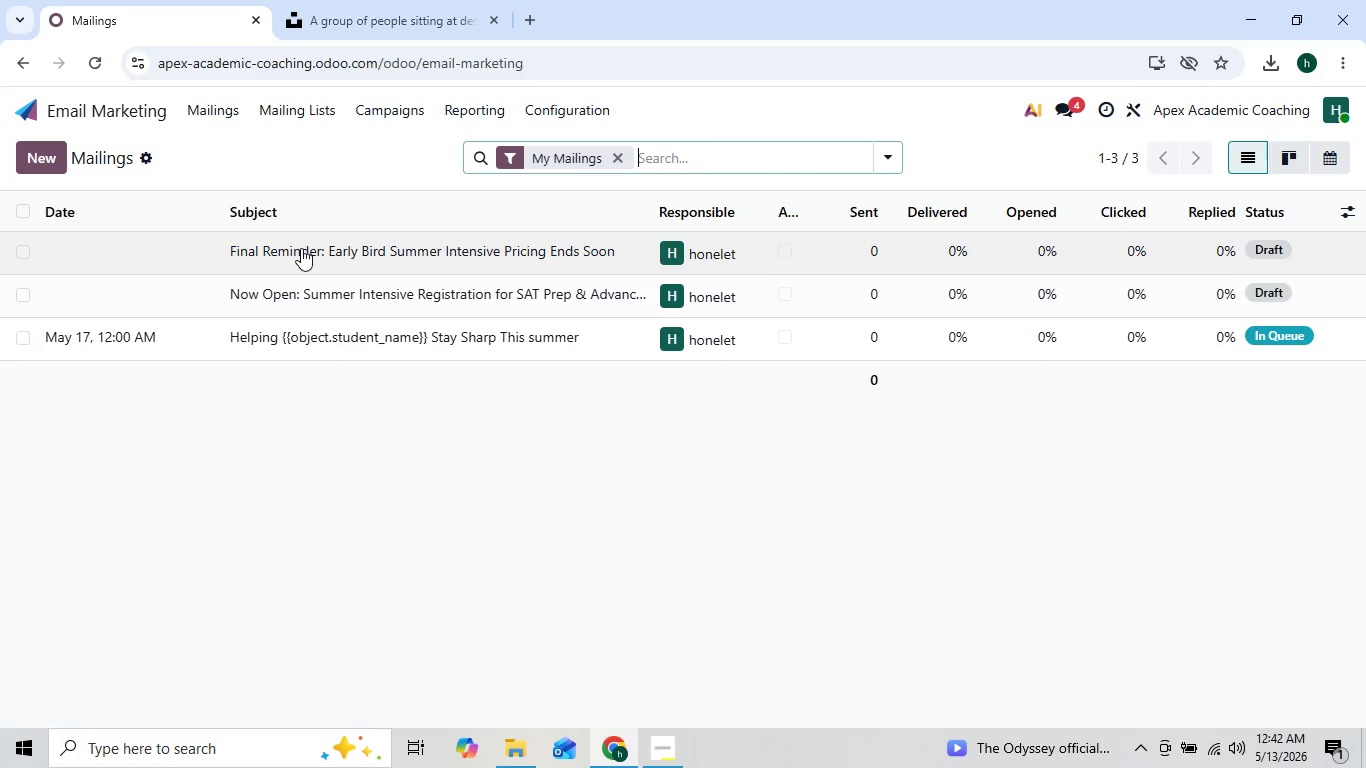 
left_click([311, 269])
 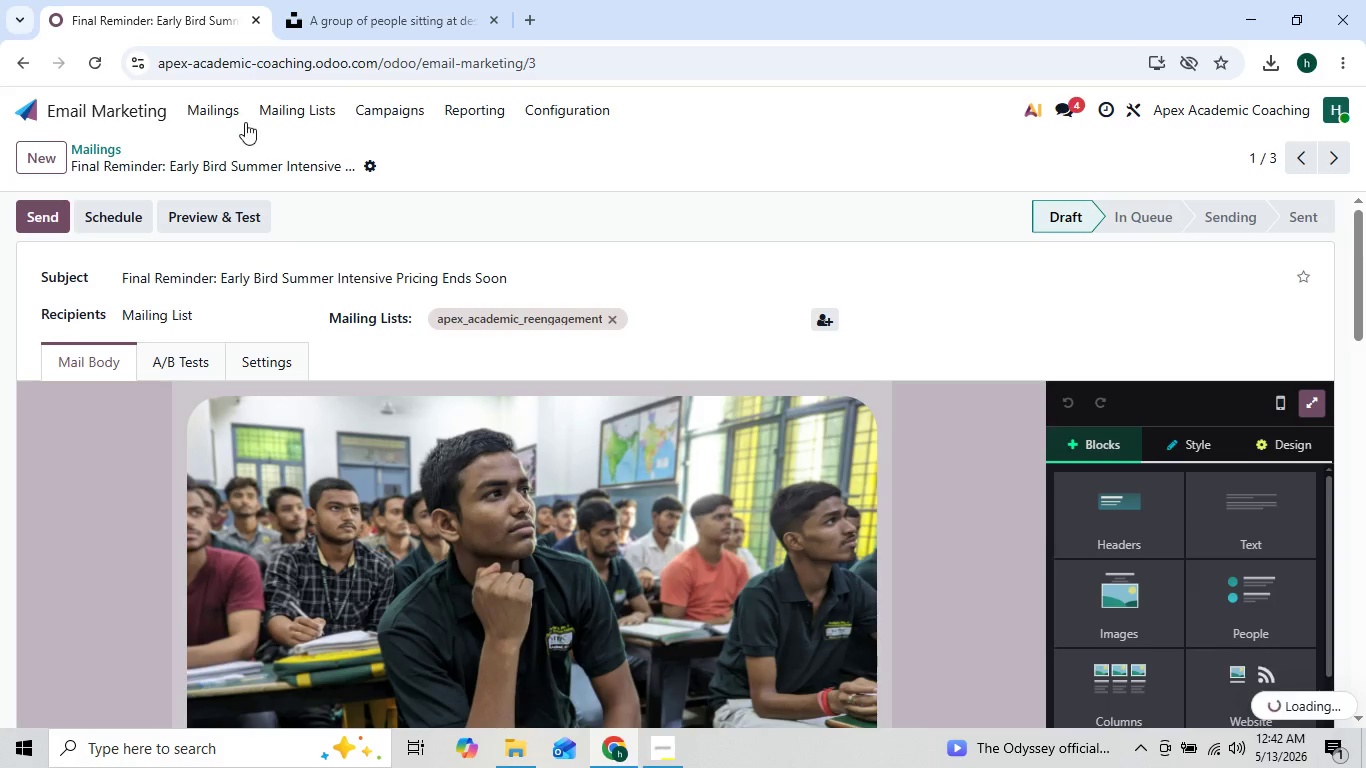 
left_click([221, 114])
 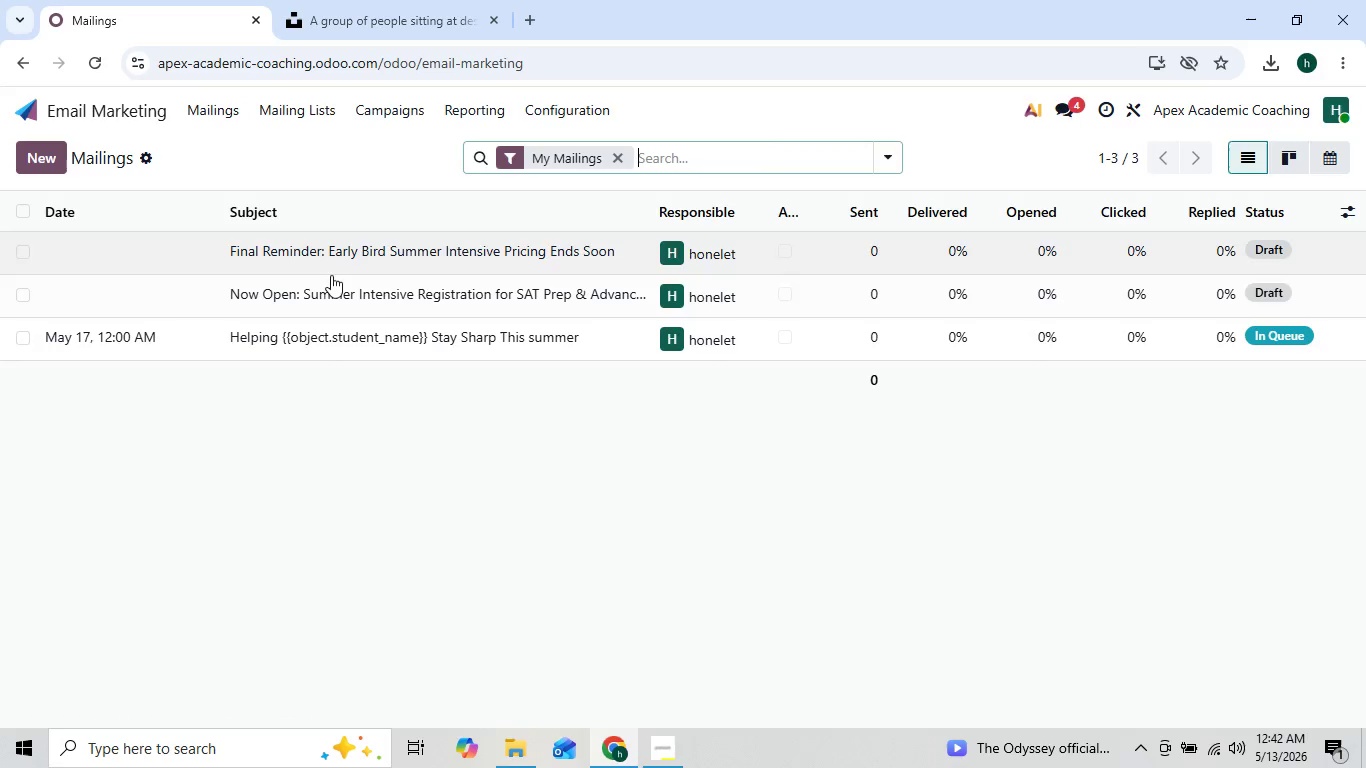 
left_click([325, 299])
 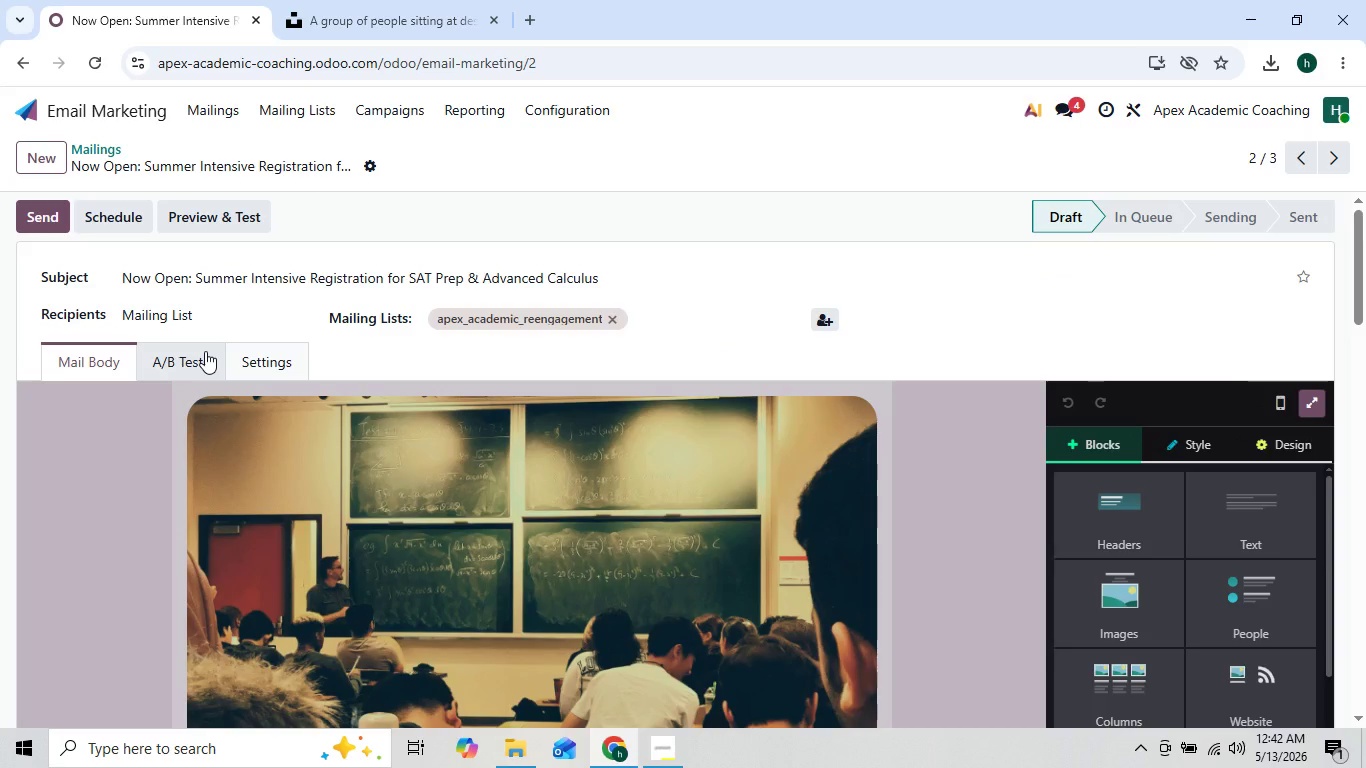 
wait(7.45)
 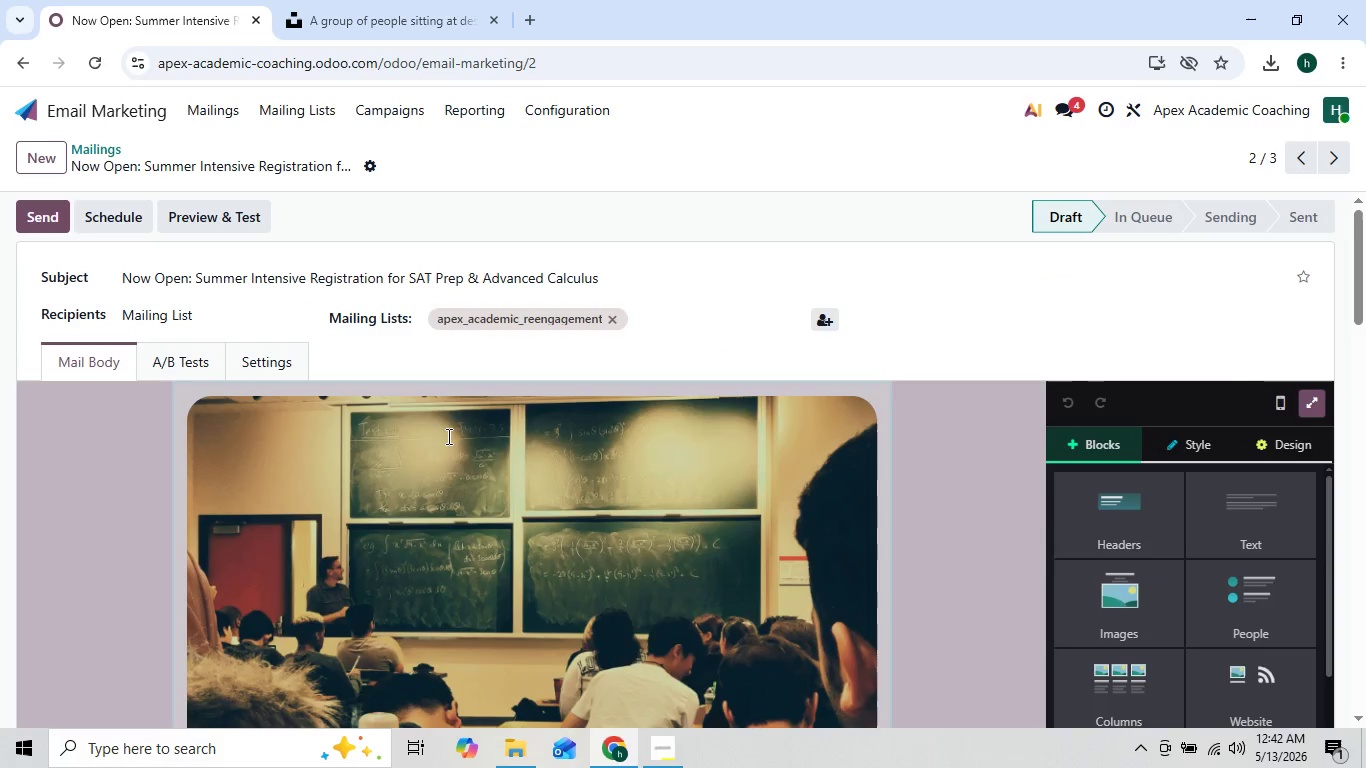 
left_click_drag(start_coordinate=[249, 351], to_coordinate=[247, 327])
 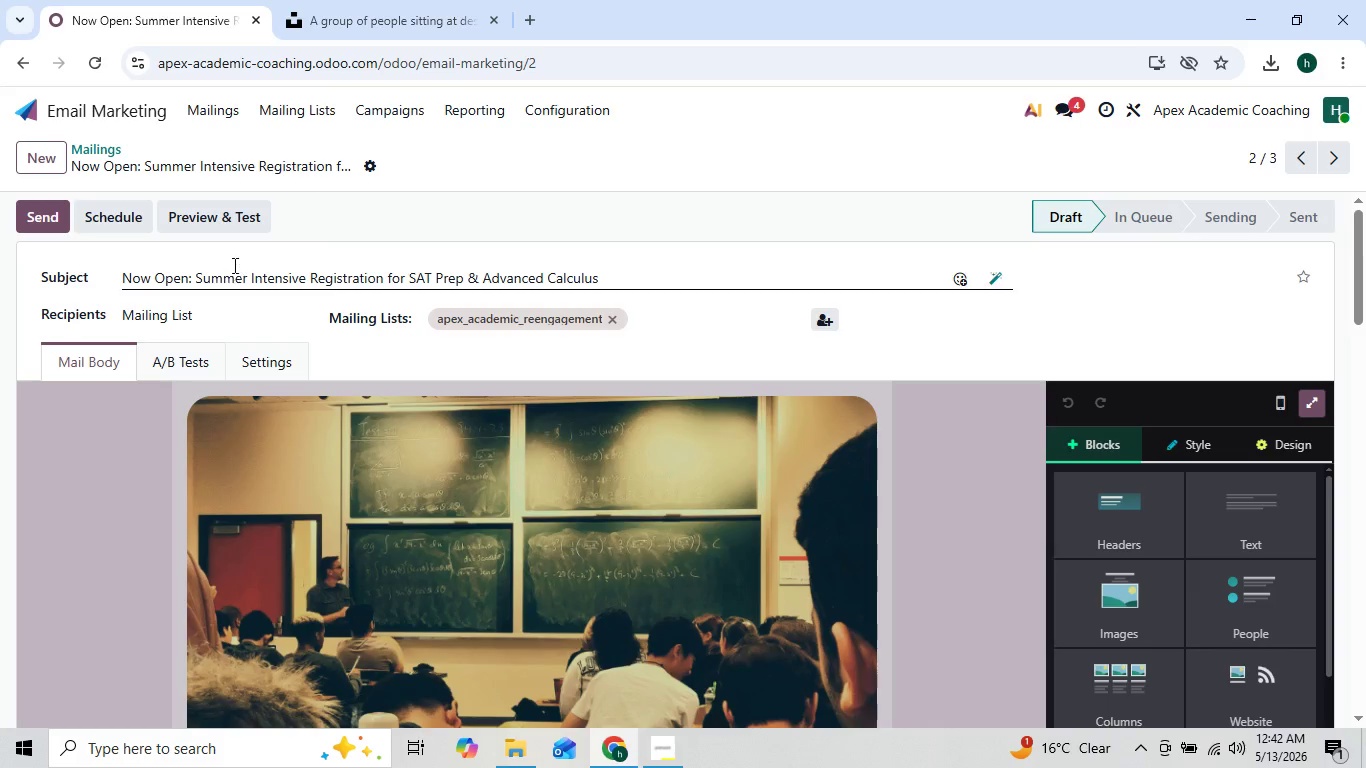 
wait(6.08)
 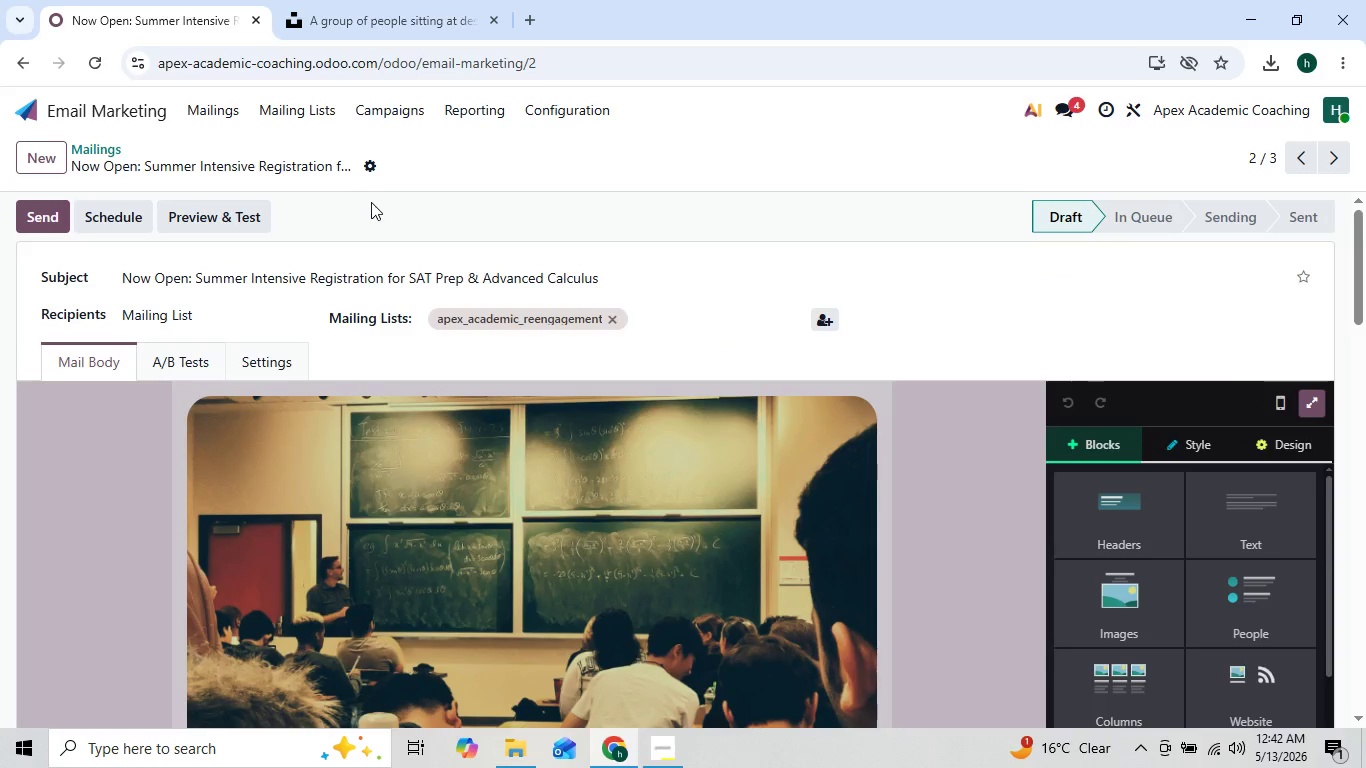 
left_click_drag(start_coordinate=[118, 191], to_coordinate=[123, 208])
 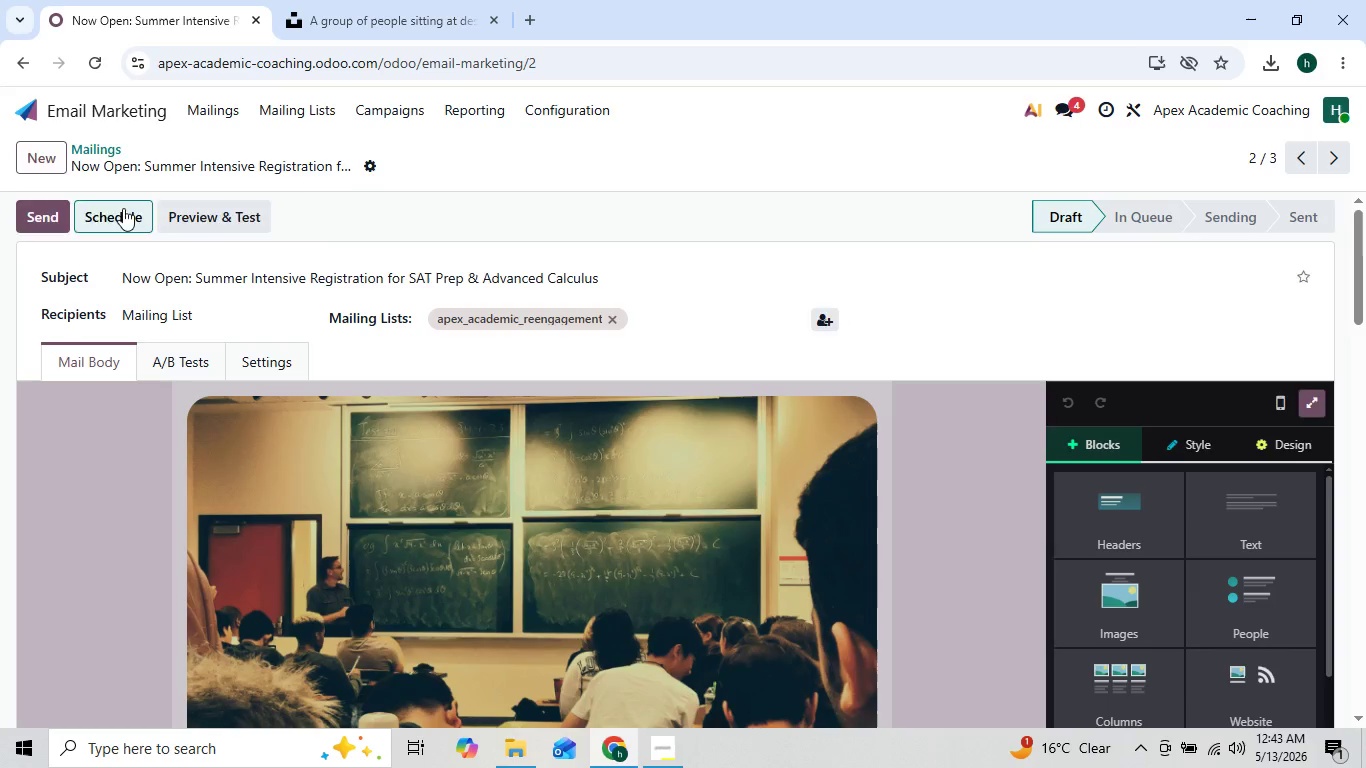 
left_click([123, 208])
 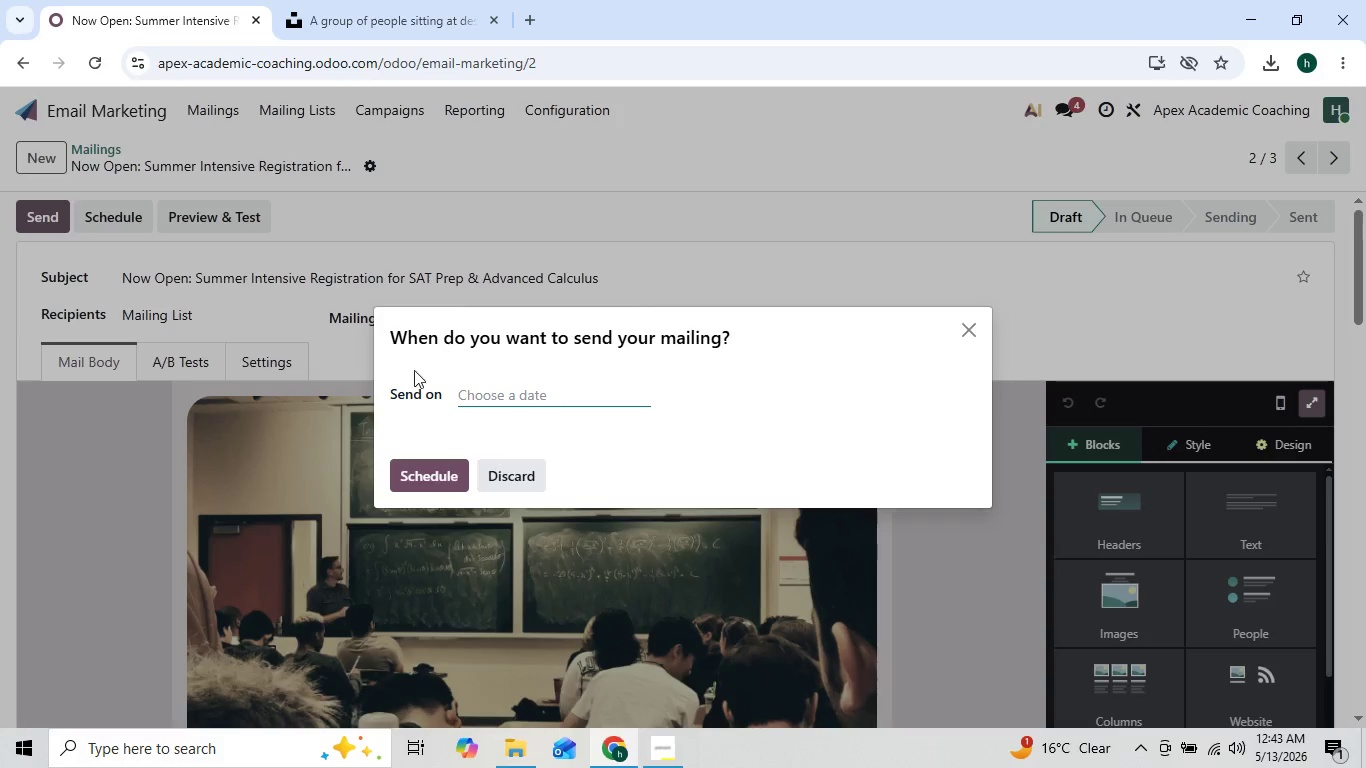 
left_click([457, 385])
 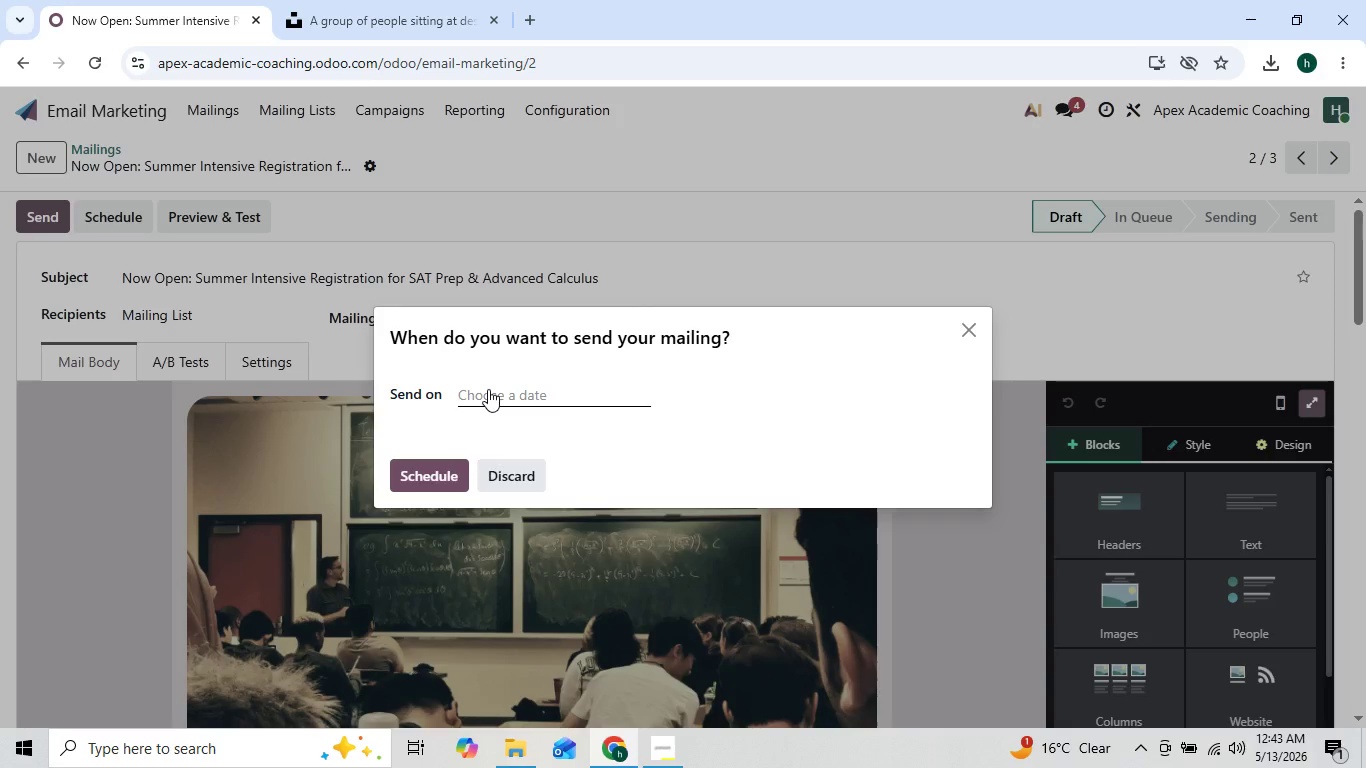 
left_click([488, 389])
 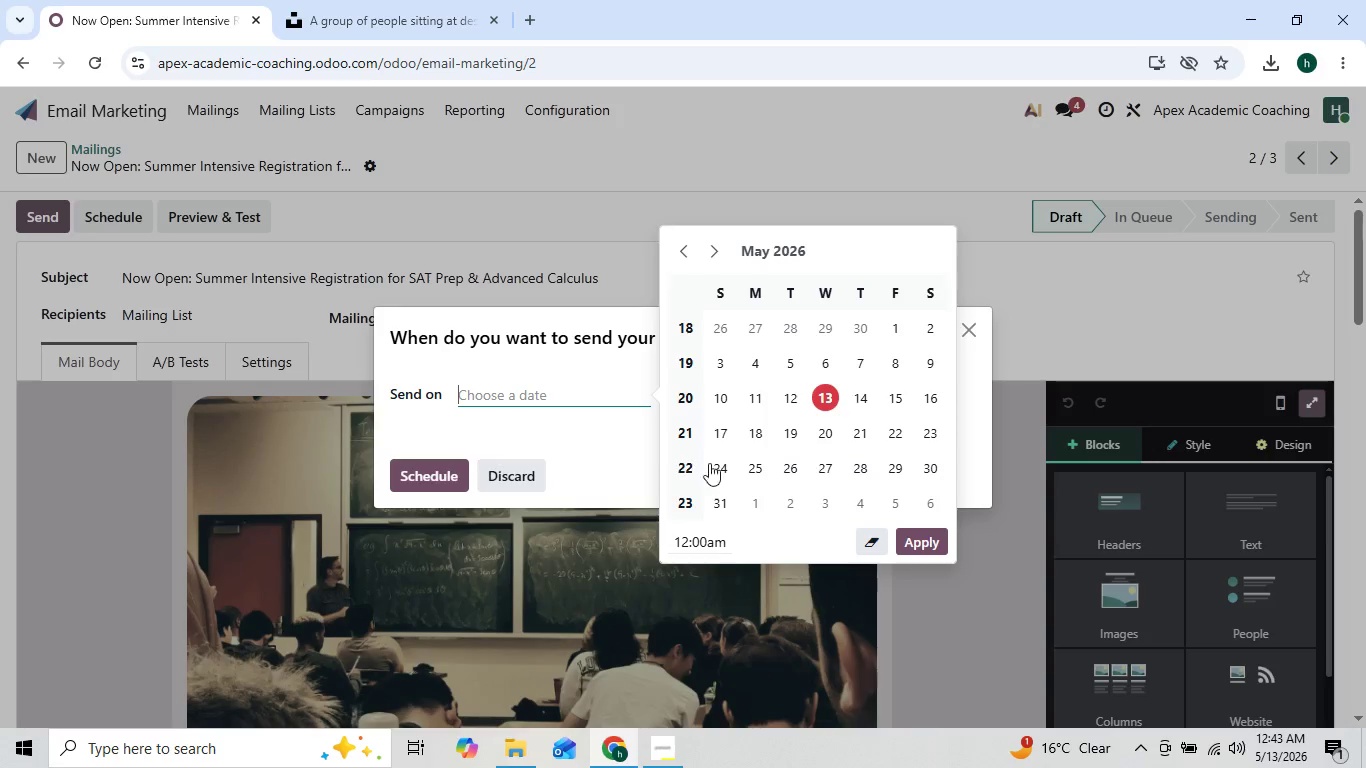 
left_click([721, 467])
 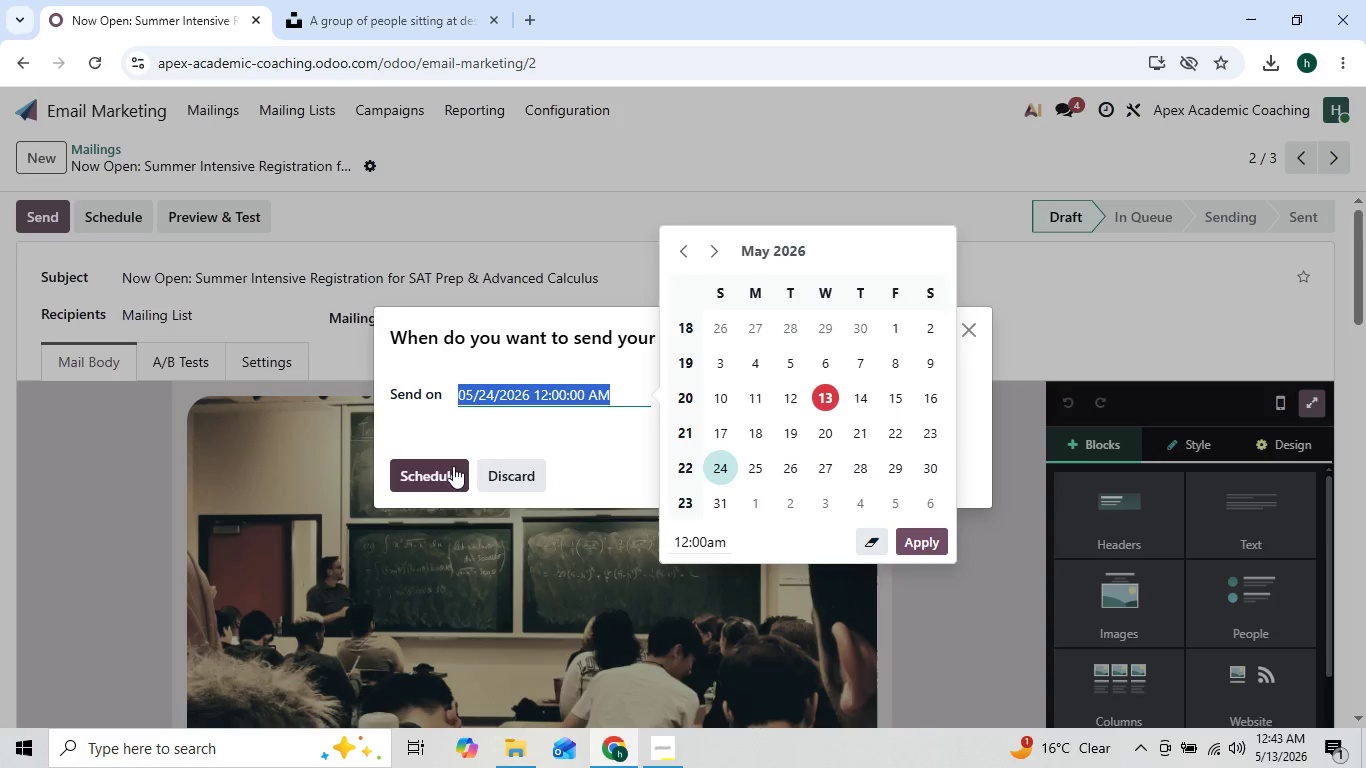 
left_click([443, 466])
 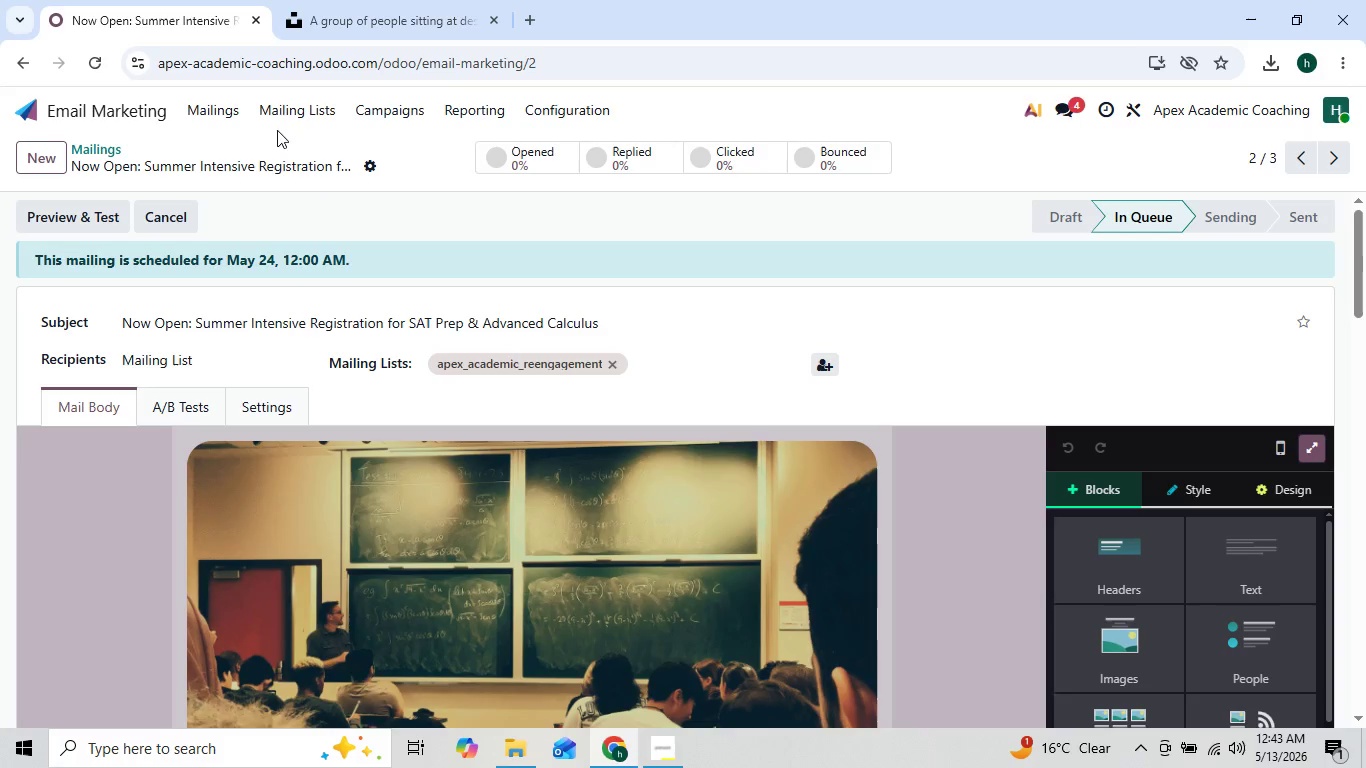 
left_click([224, 107])
 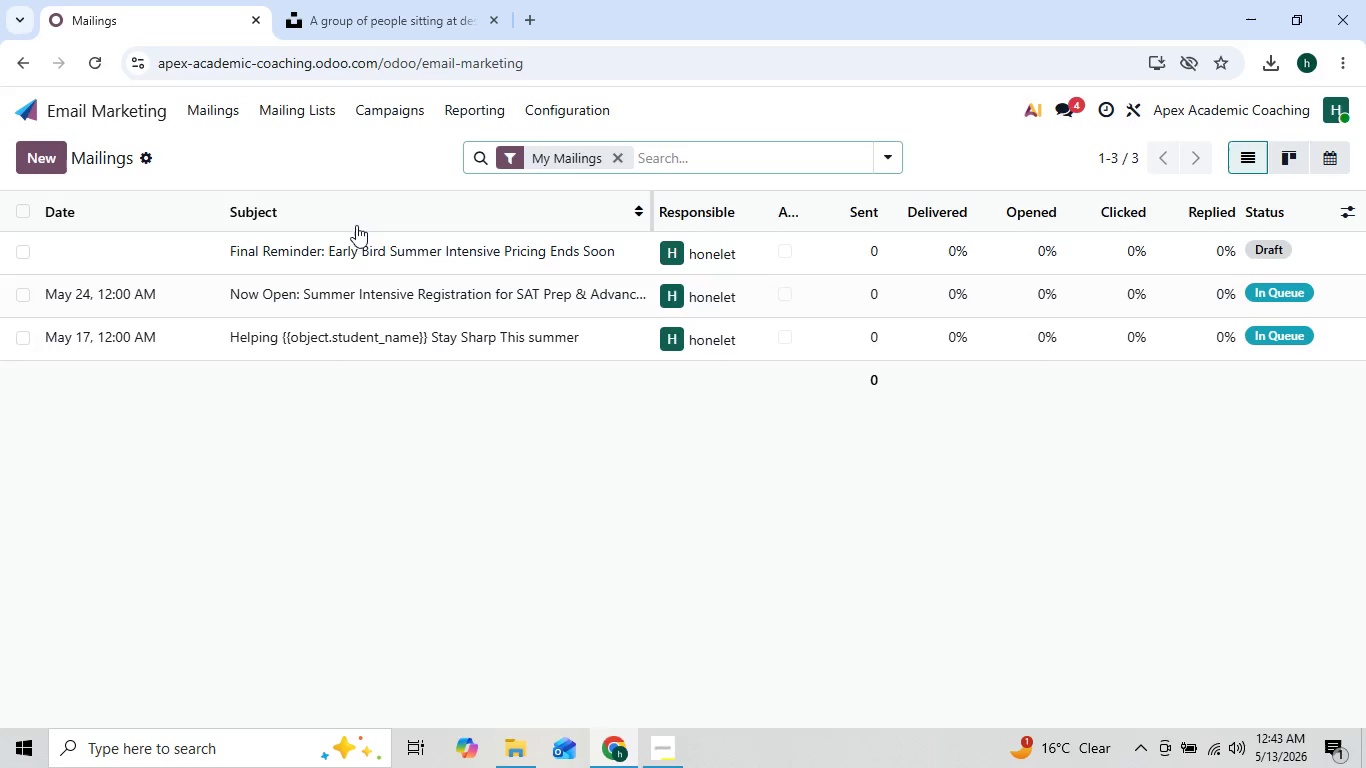 
left_click([361, 237])
 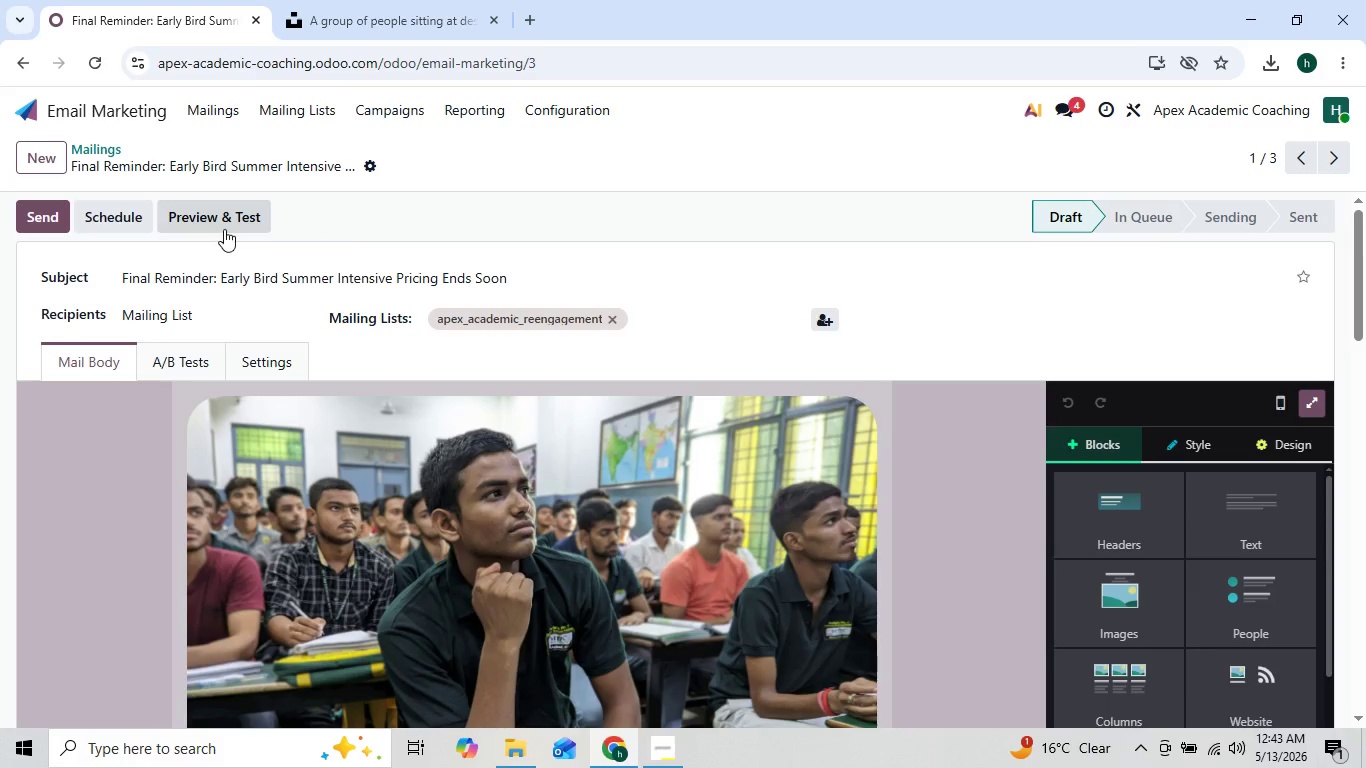 
left_click([155, 227])
 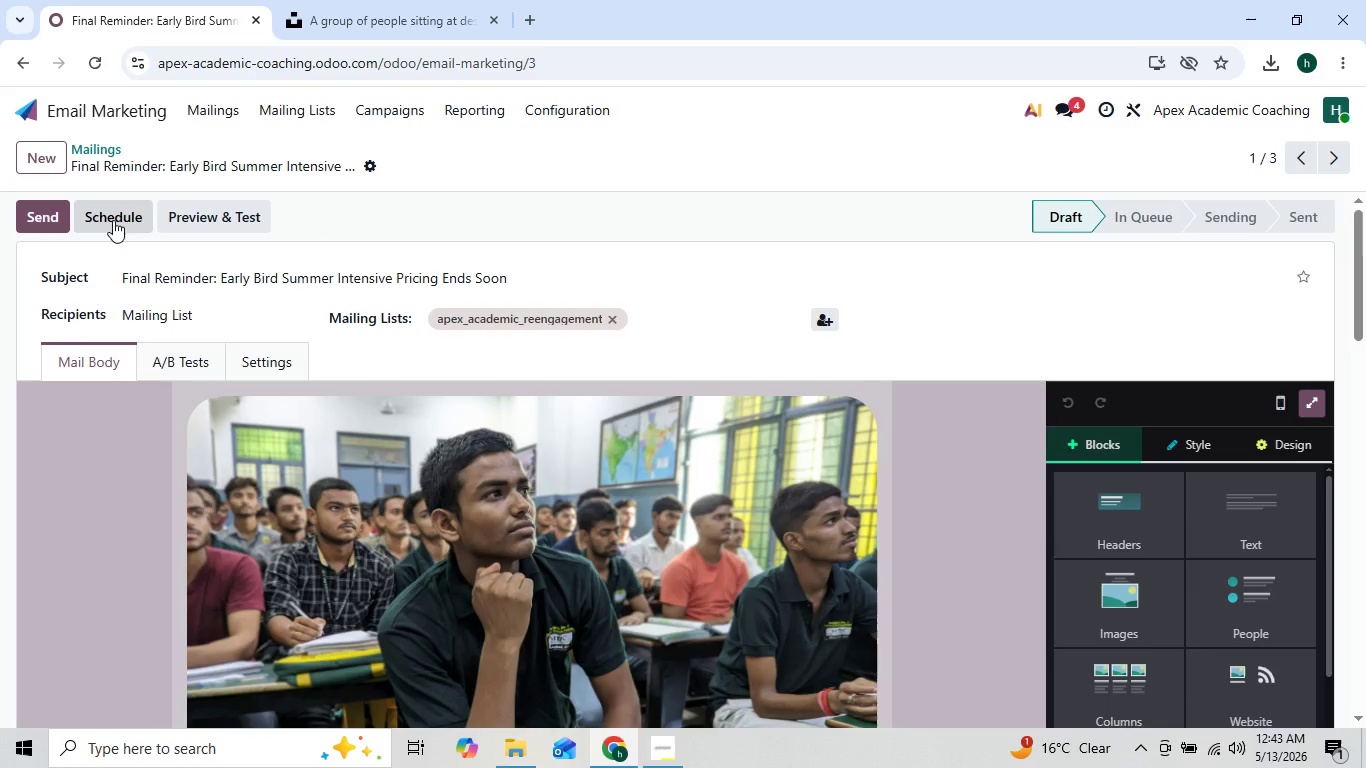 
left_click([113, 220])
 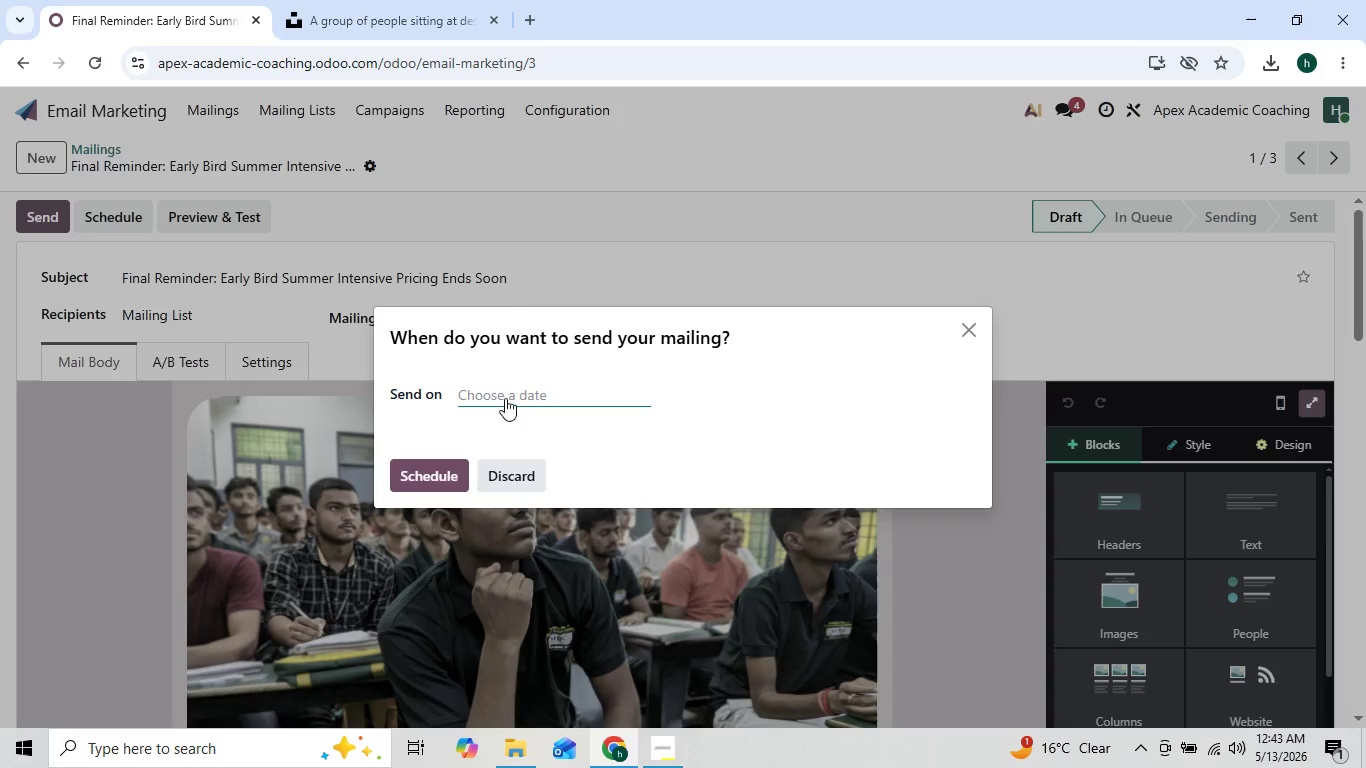 
left_click([500, 383])
 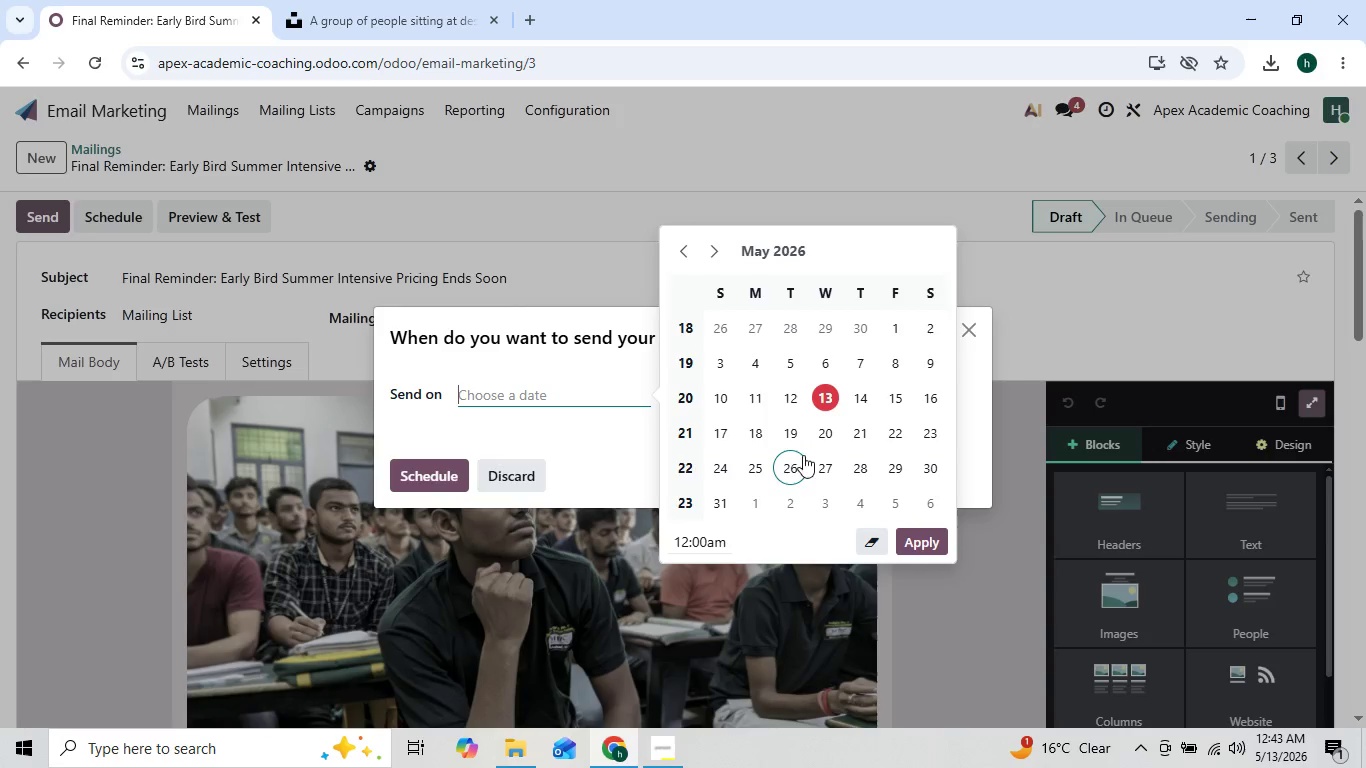 
left_click([792, 464])
 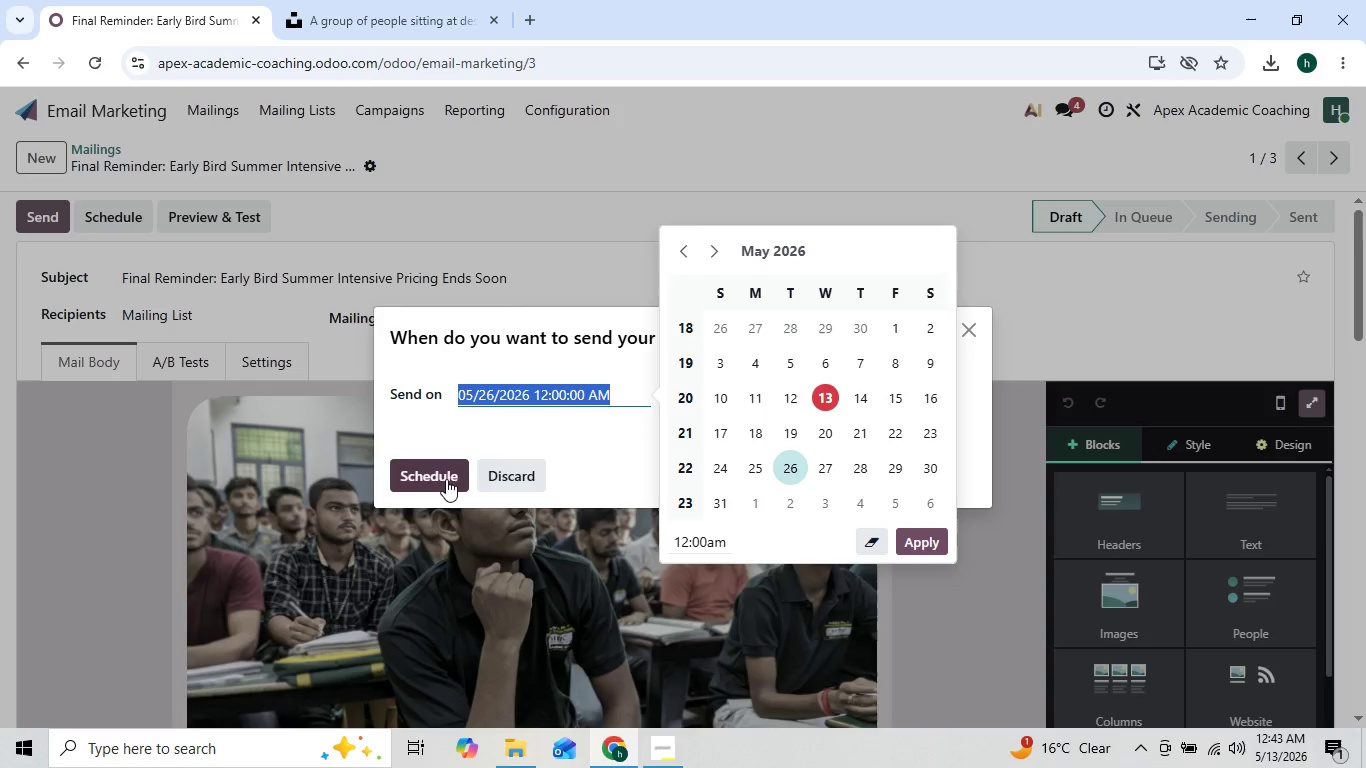 
left_click([436, 478])
 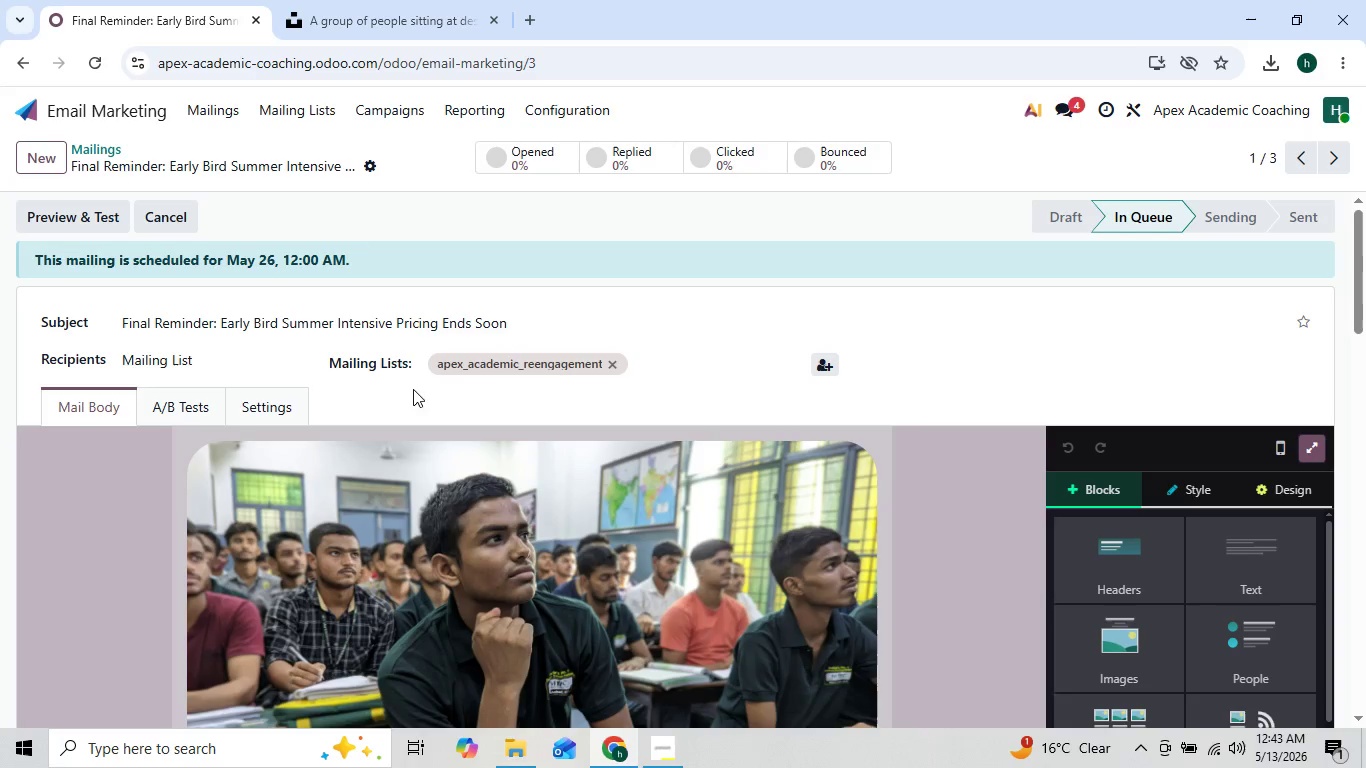 
wait(5.64)
 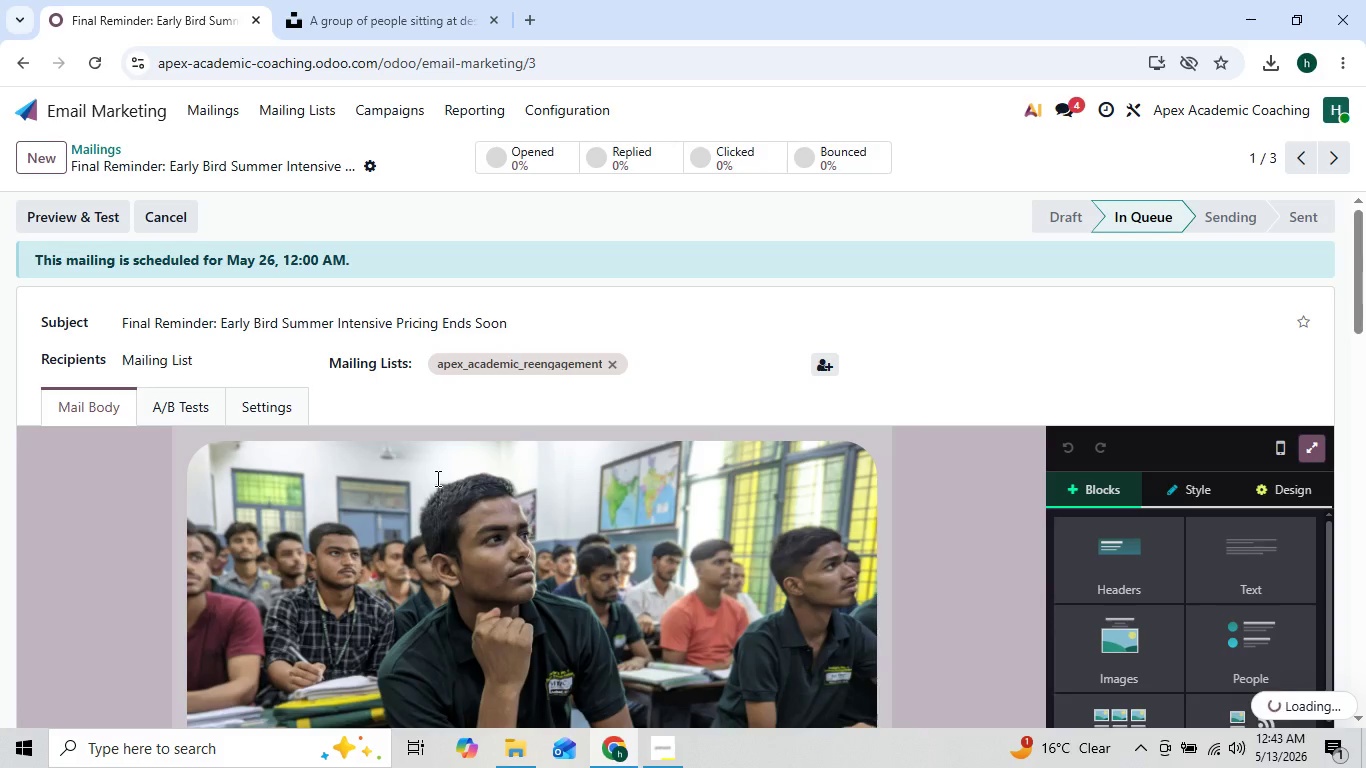 
left_click([304, 103])
 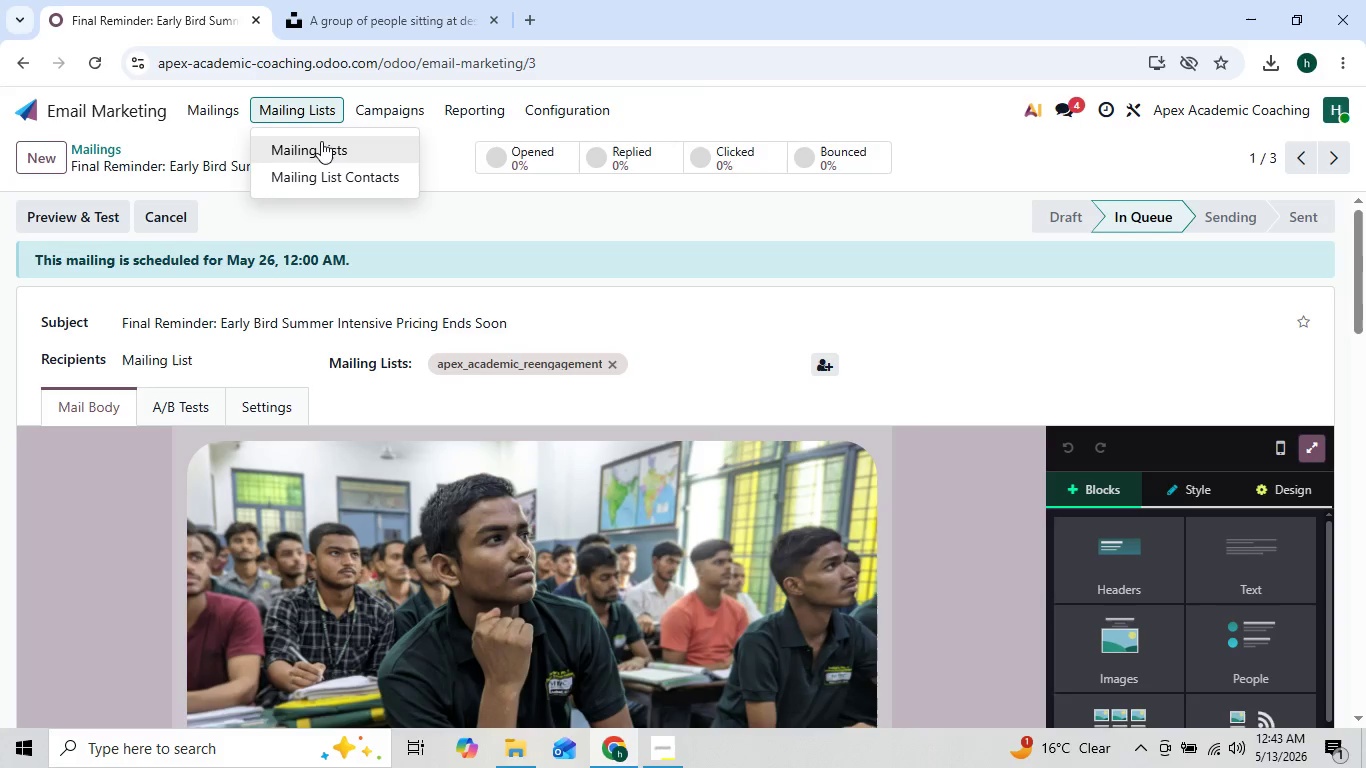 
left_click([321, 141])
 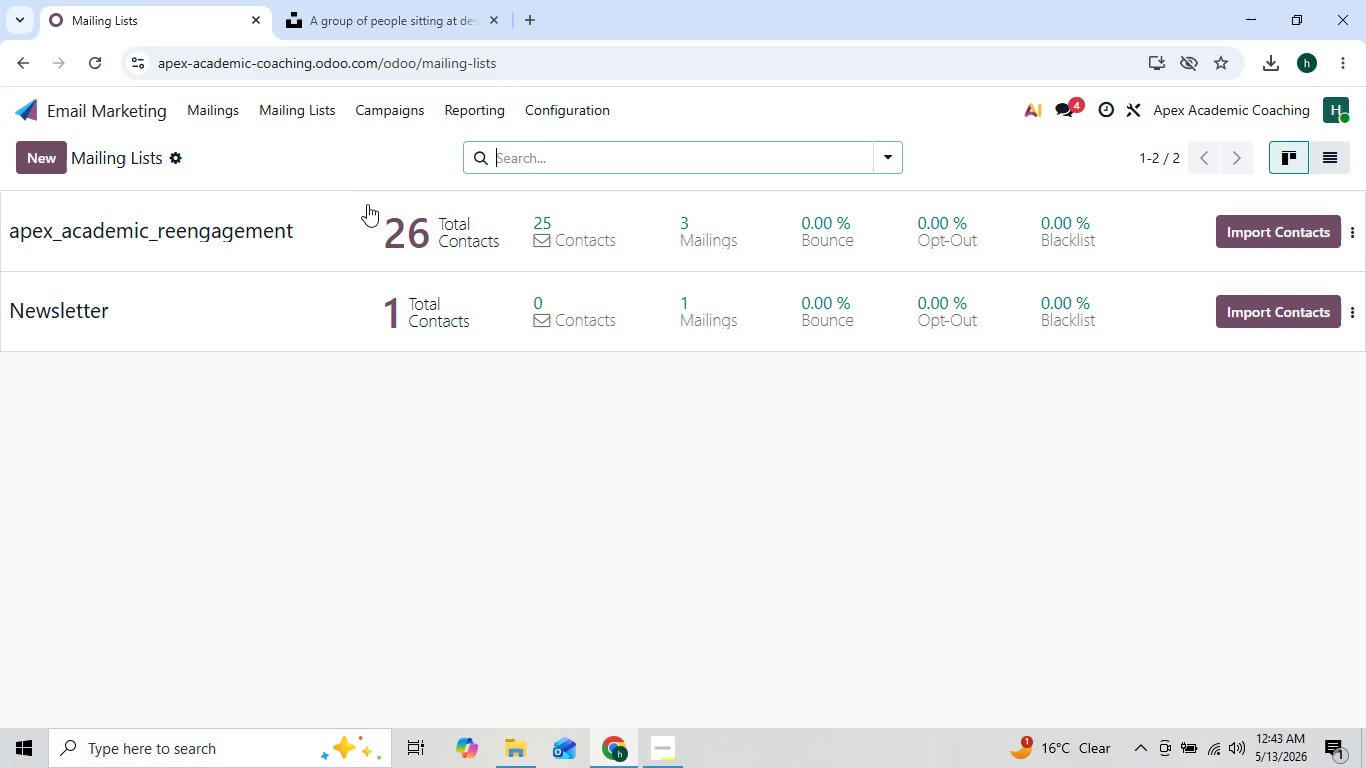 
left_click([382, 224])
 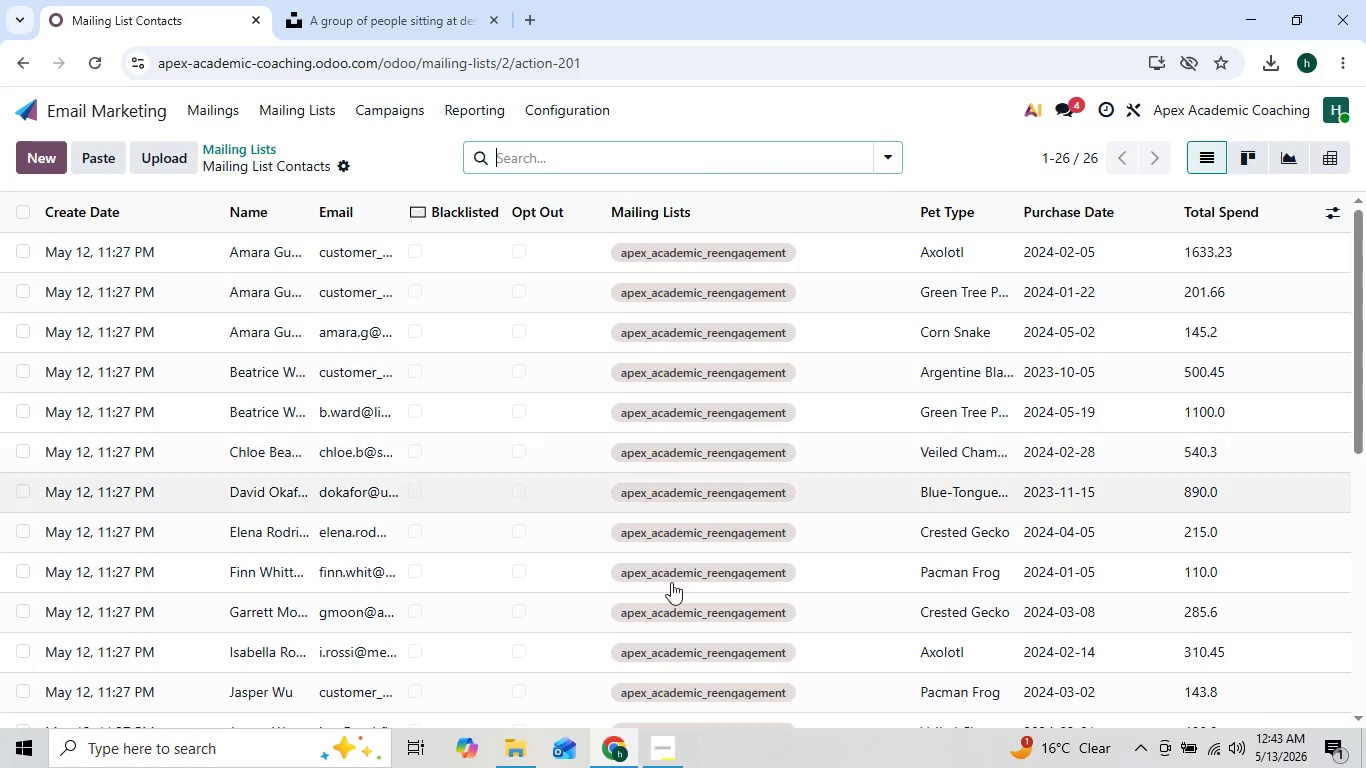 
left_click([667, 755])